 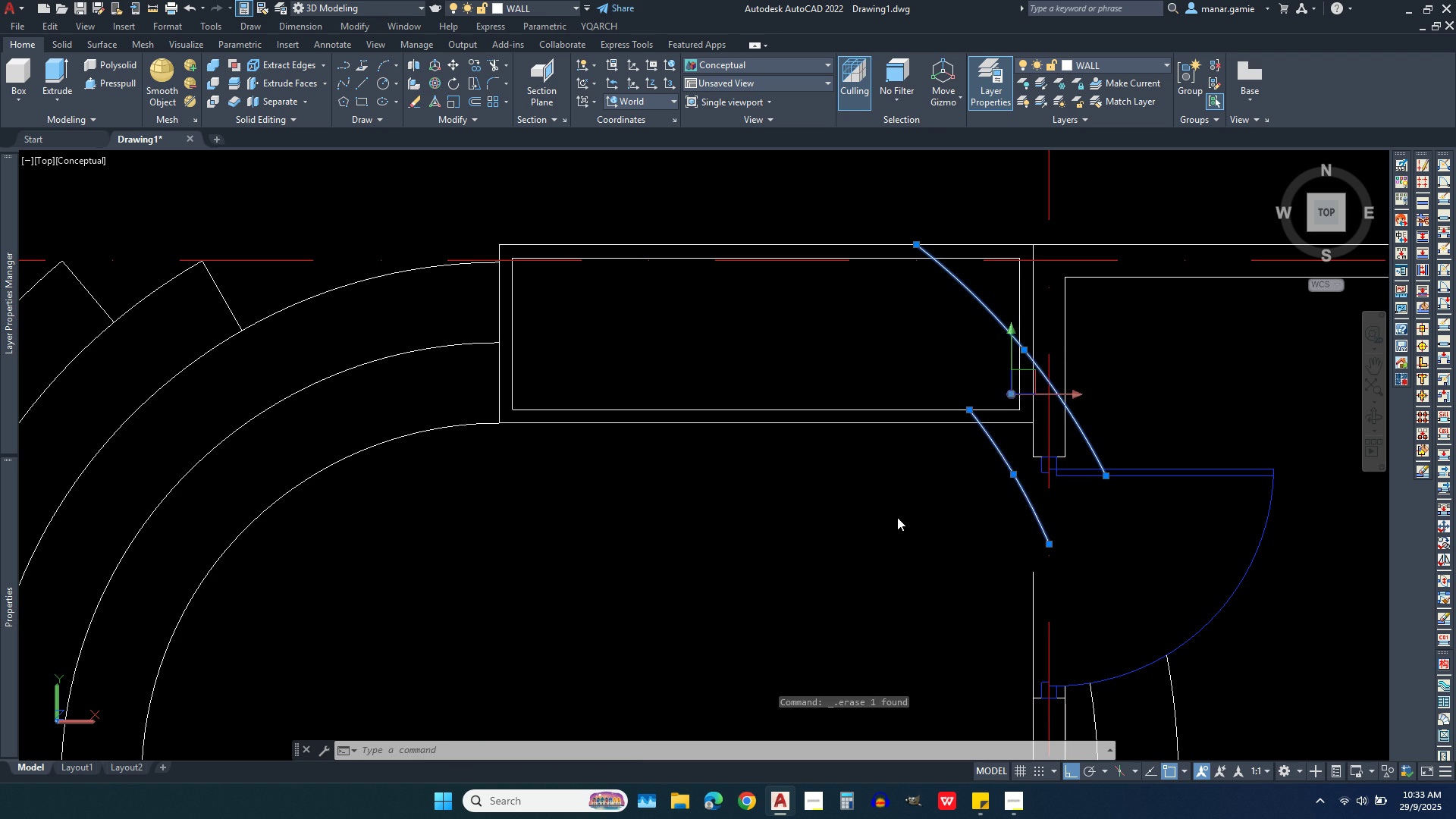 
key(Delete)
 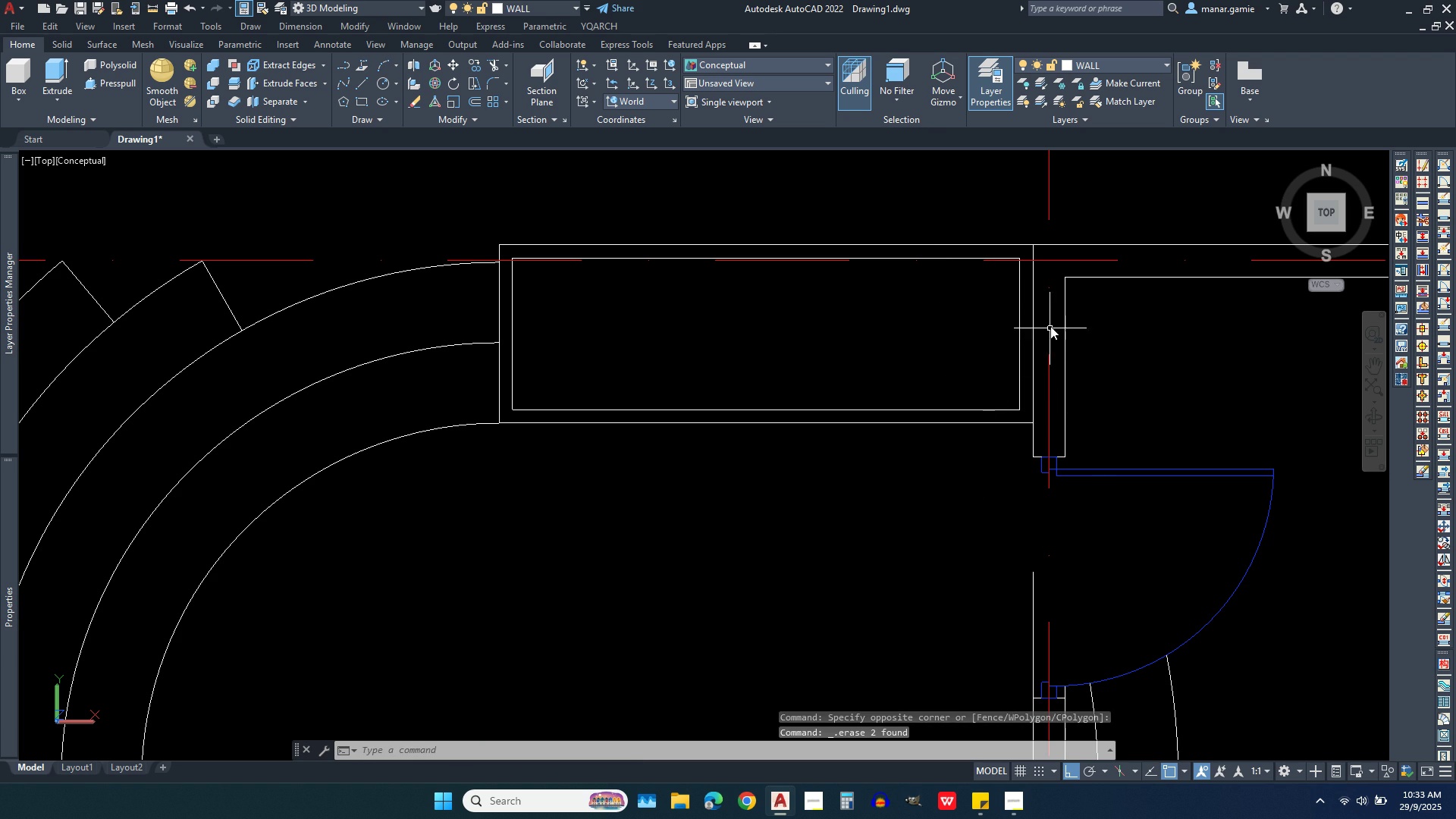 
scroll: coordinate [1050, 326], scroll_direction: down, amount: 2.0
 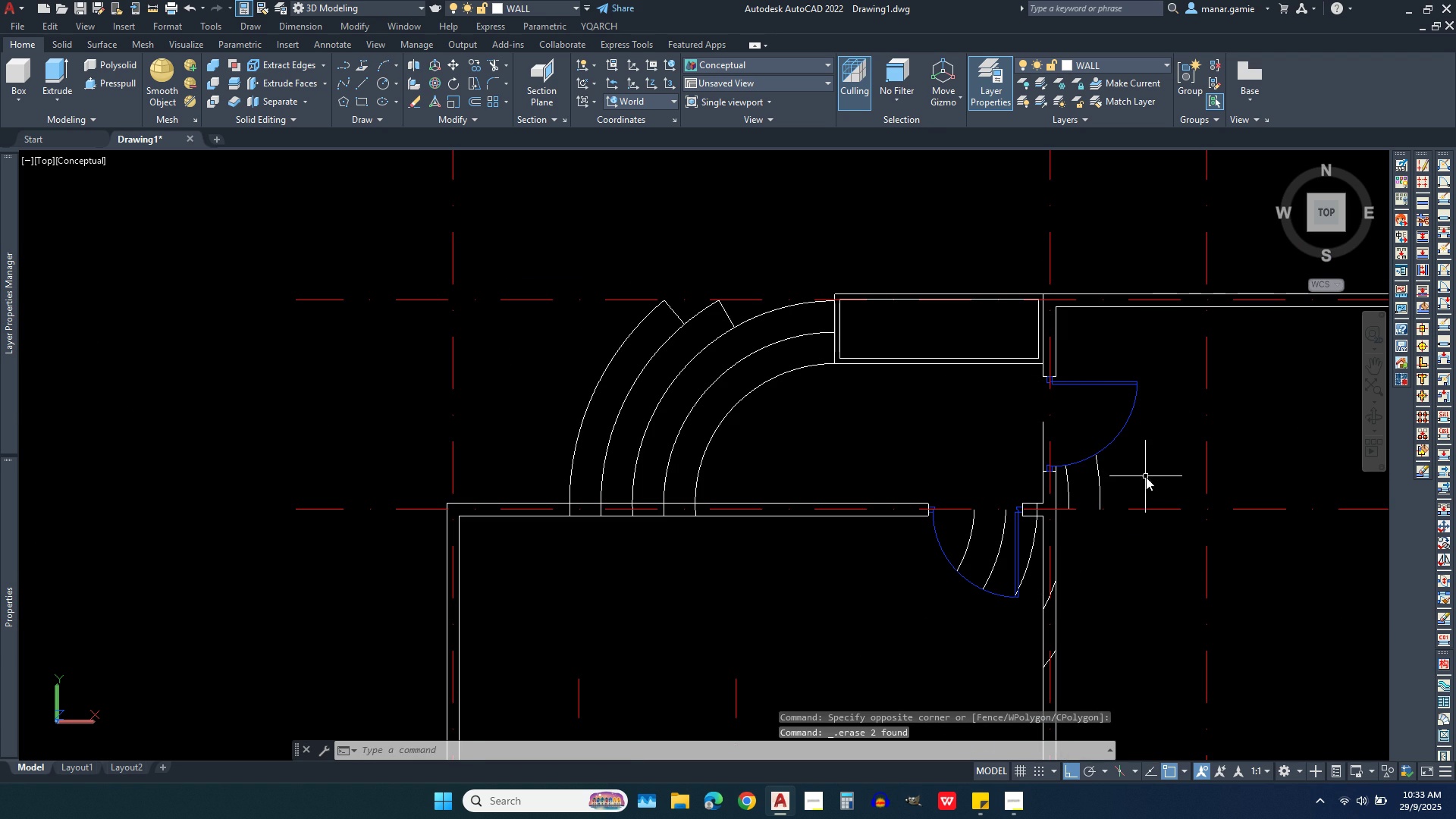 
left_click([1146, 480])
 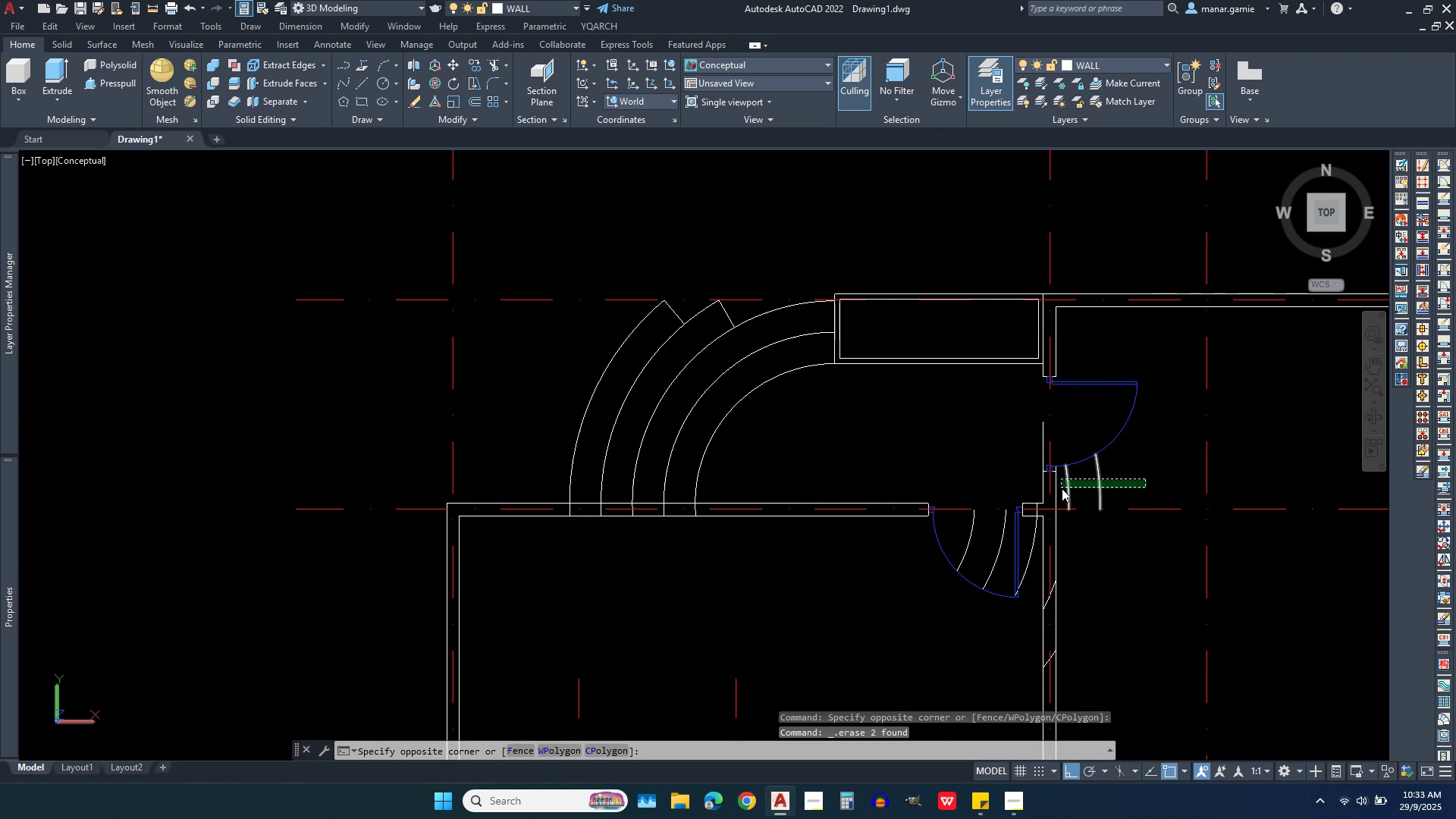 
left_click([1062, 488])
 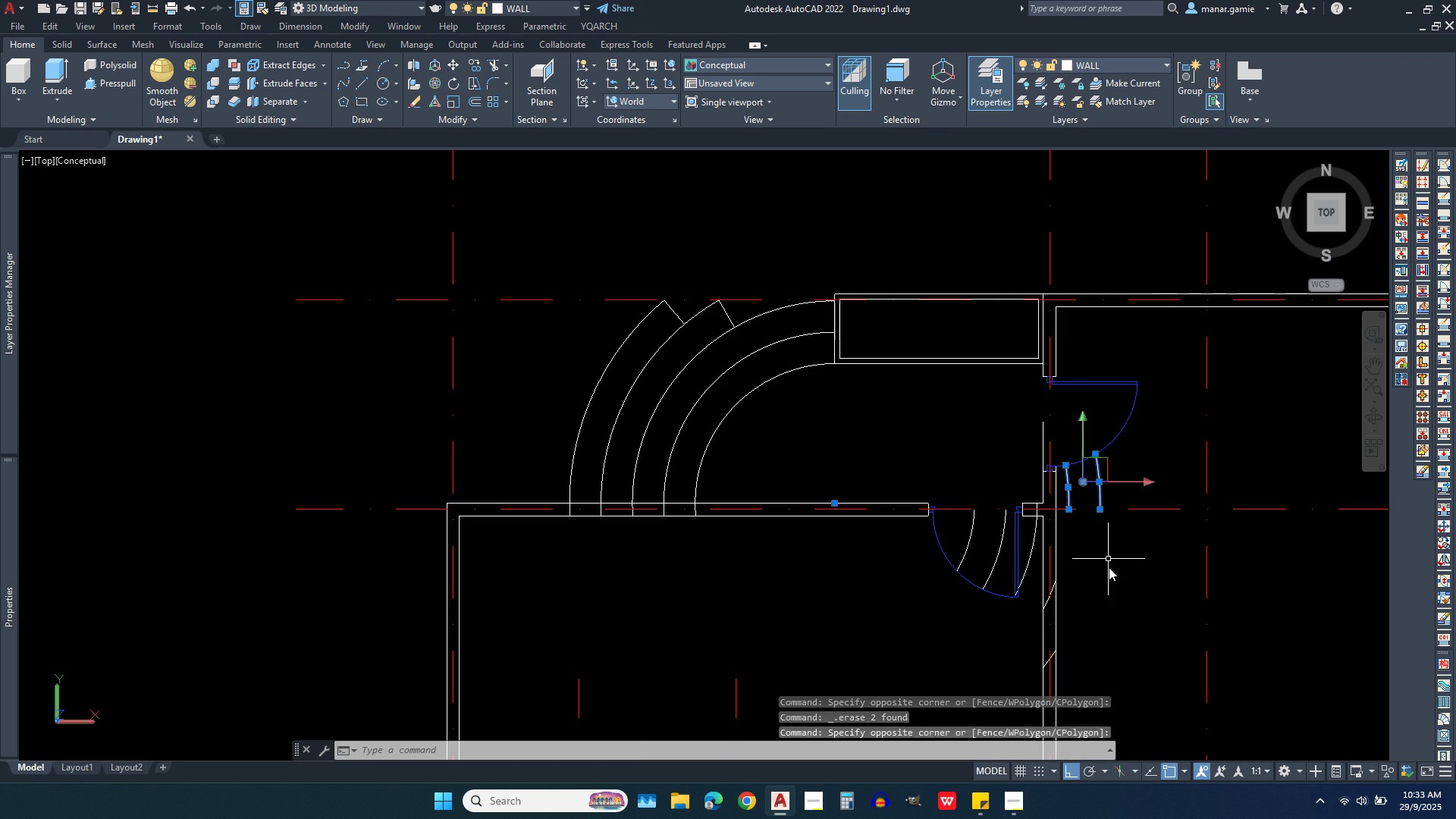 
key(Delete)
 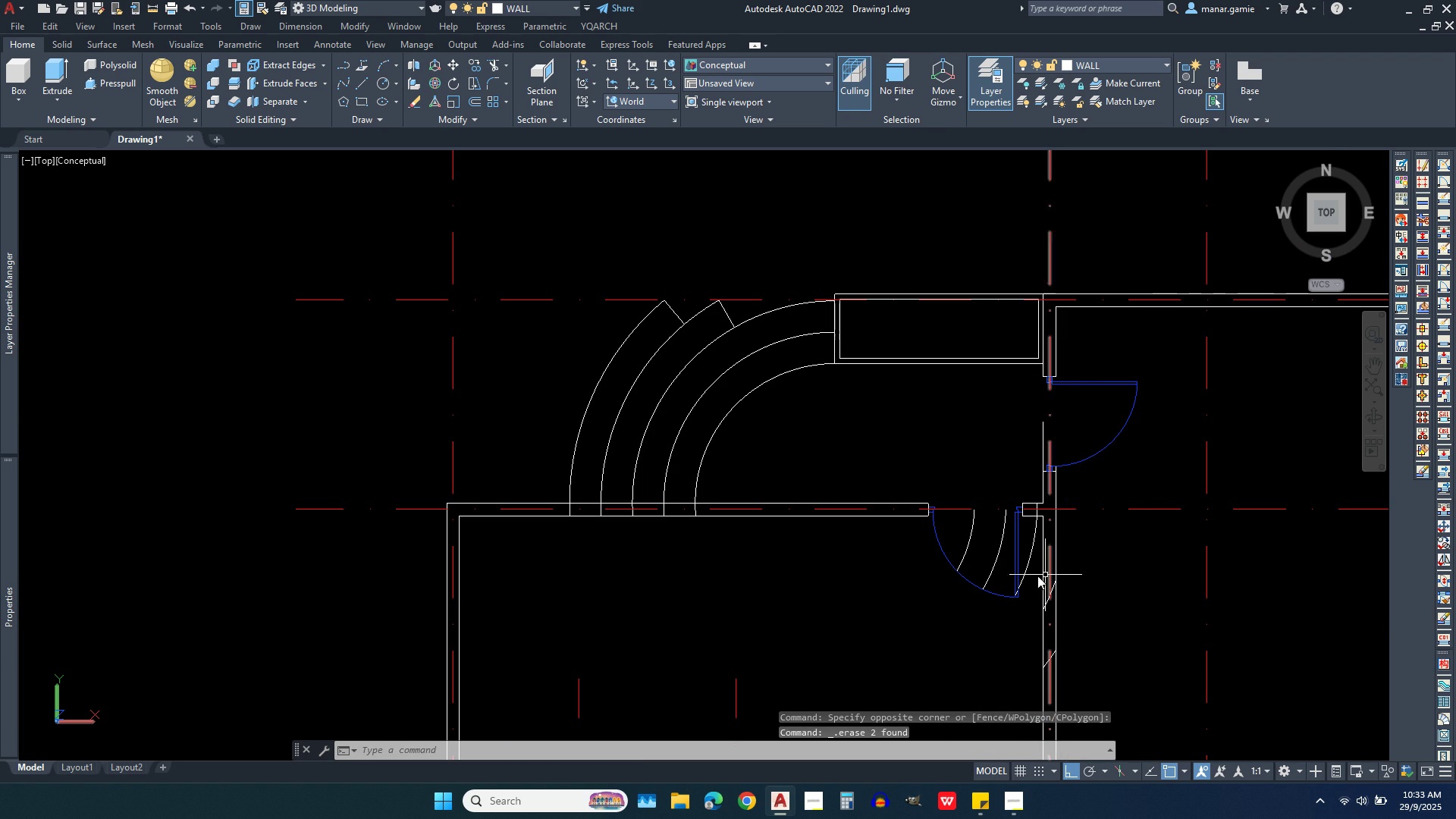 
scroll: coordinate [1014, 570], scroll_direction: up, amount: 3.0
 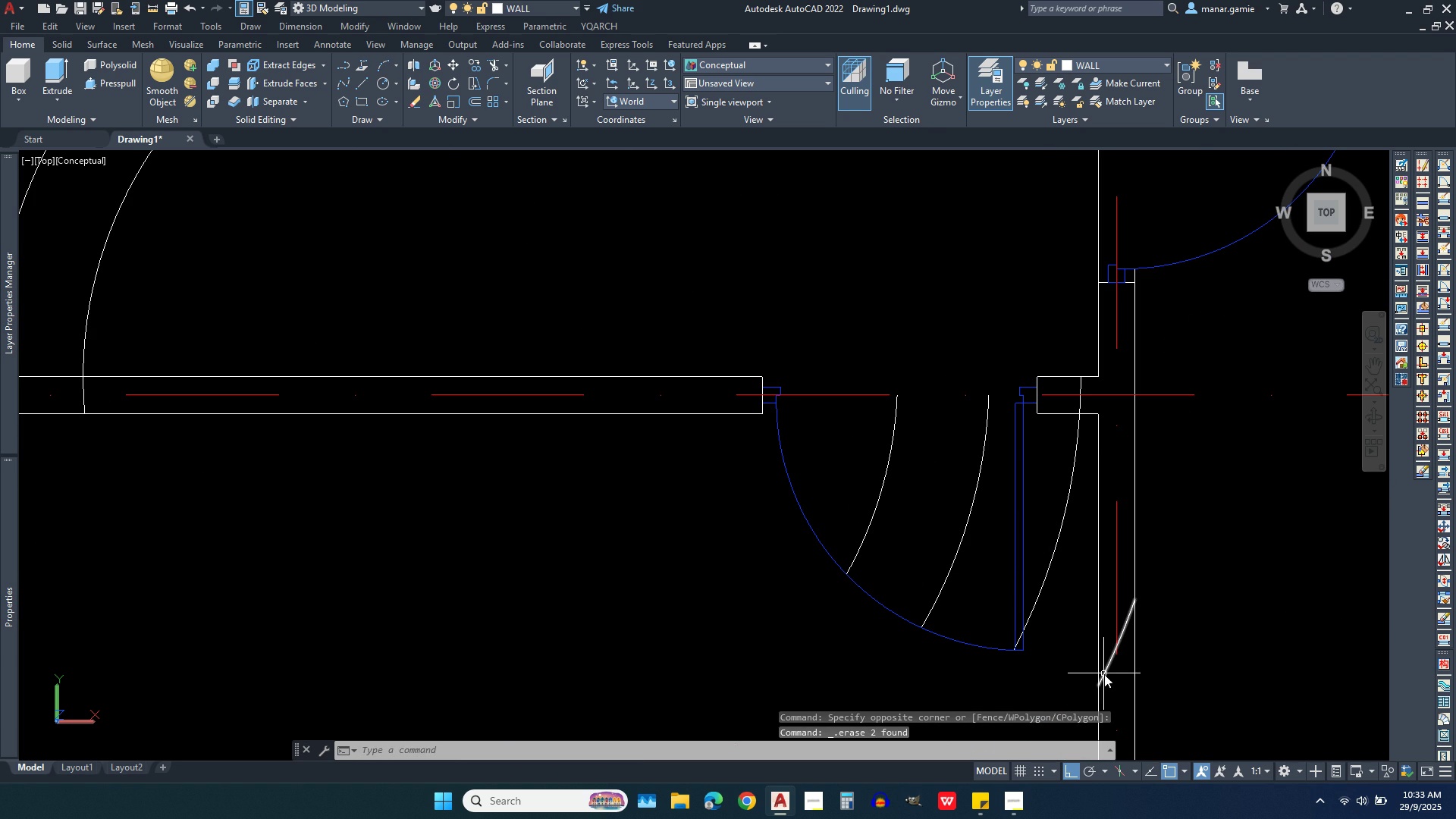 
left_click([1104, 674])